 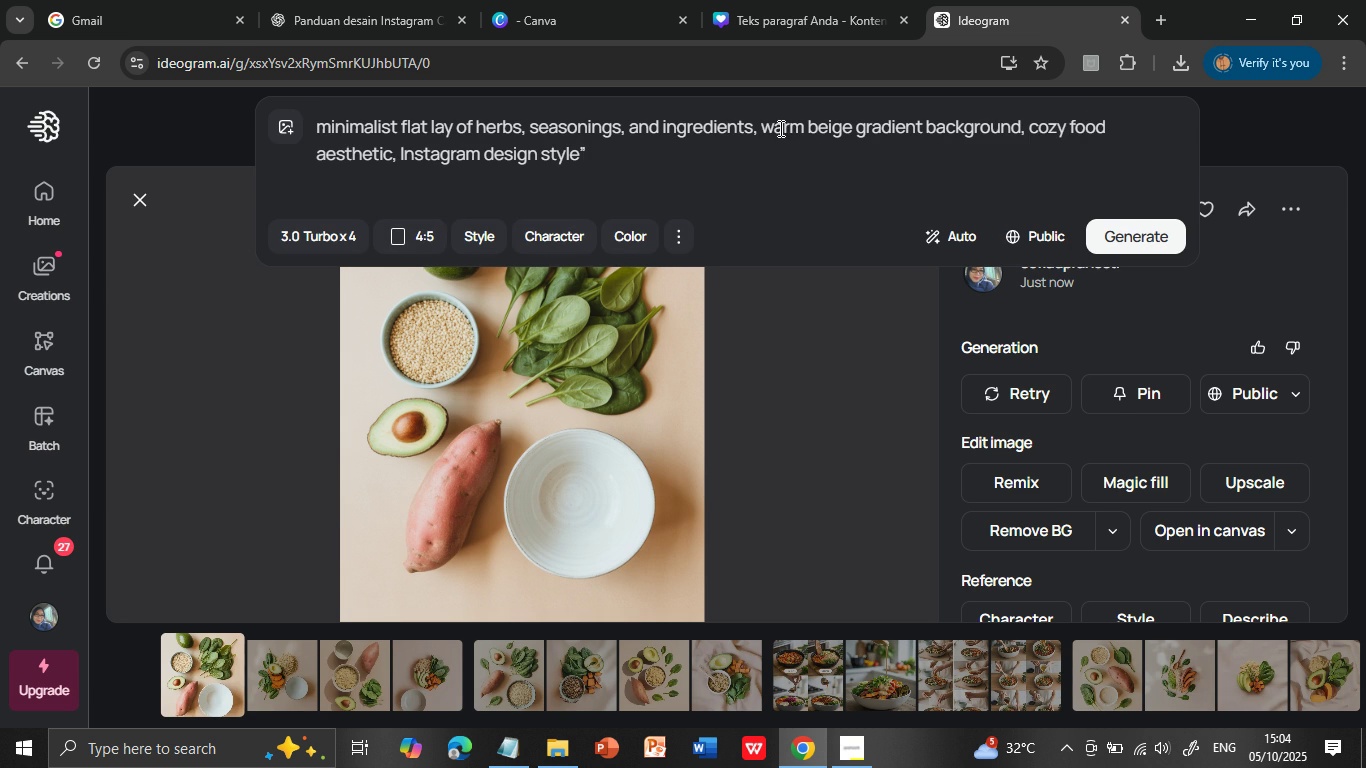 
left_click([1110, 233])
 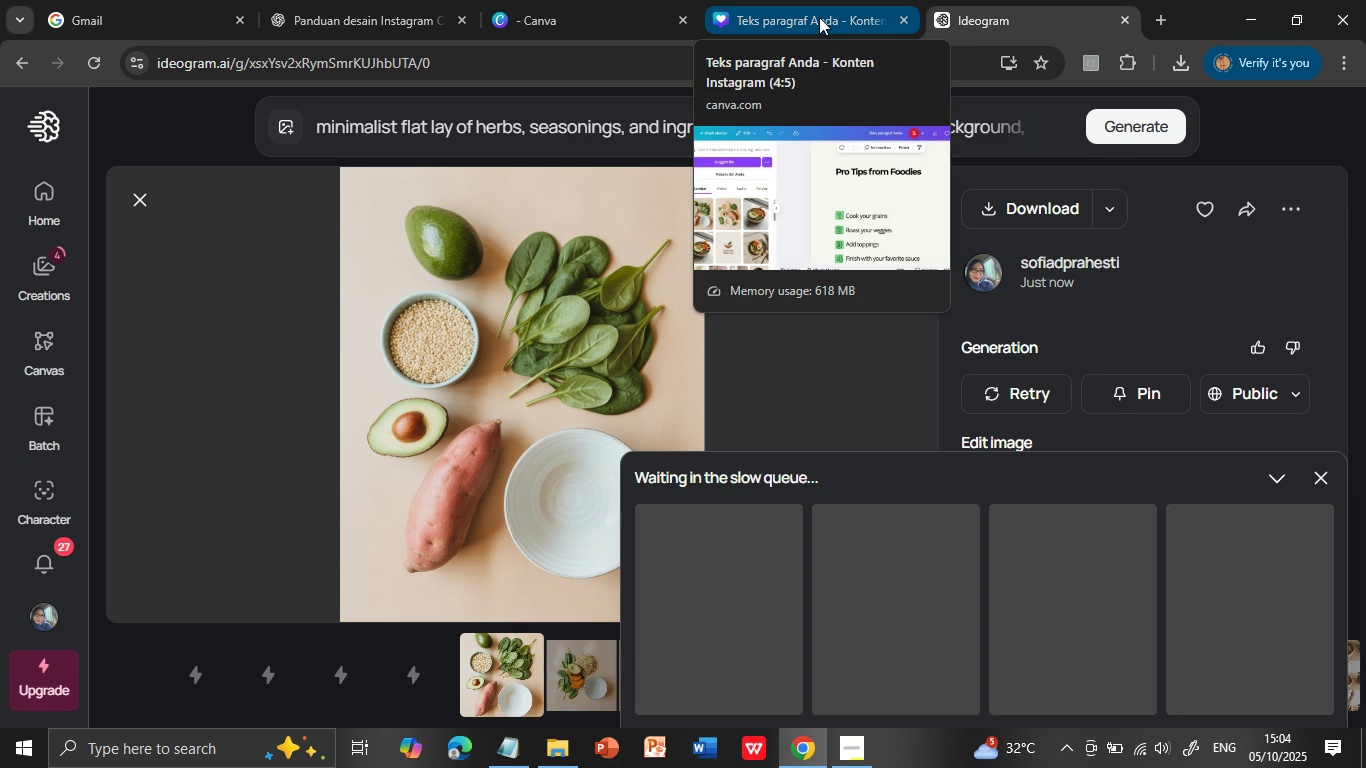 
left_click([819, 17])
 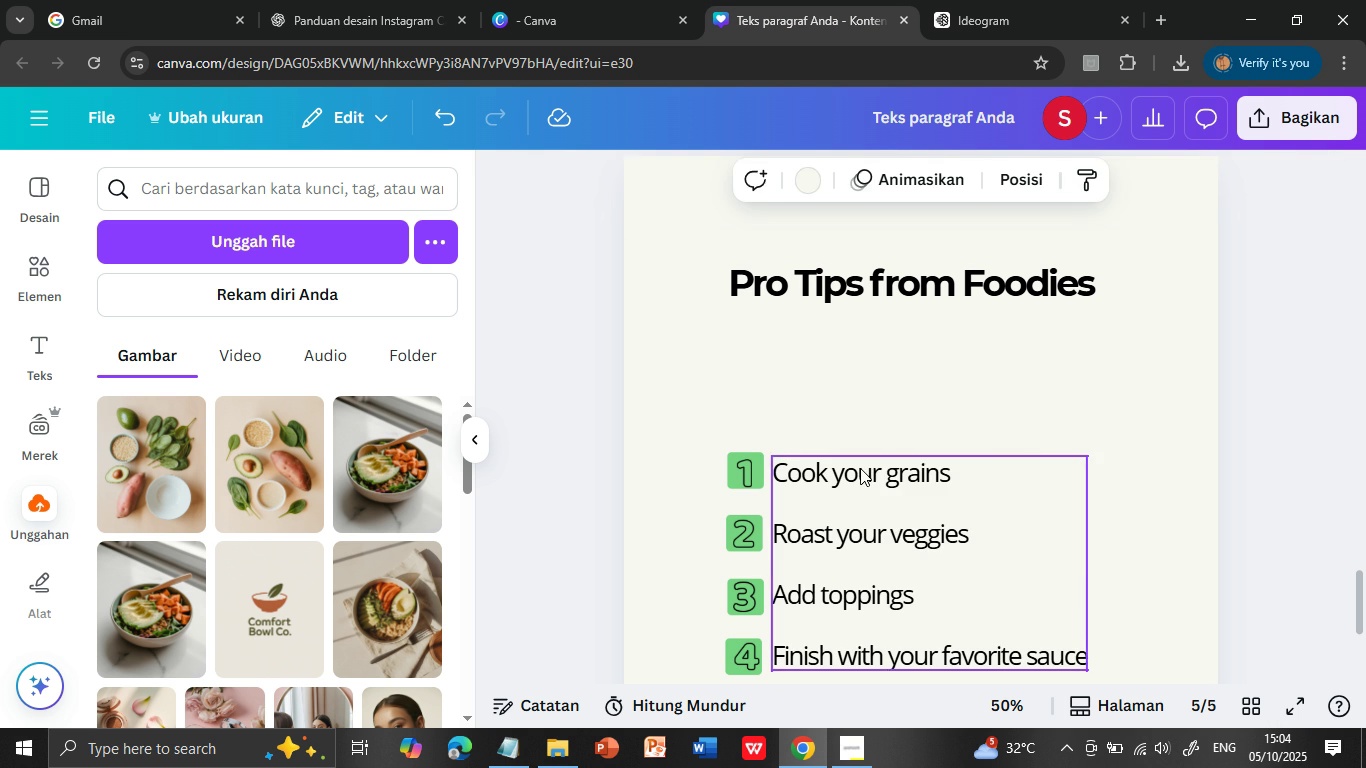 
left_click([860, 468])
 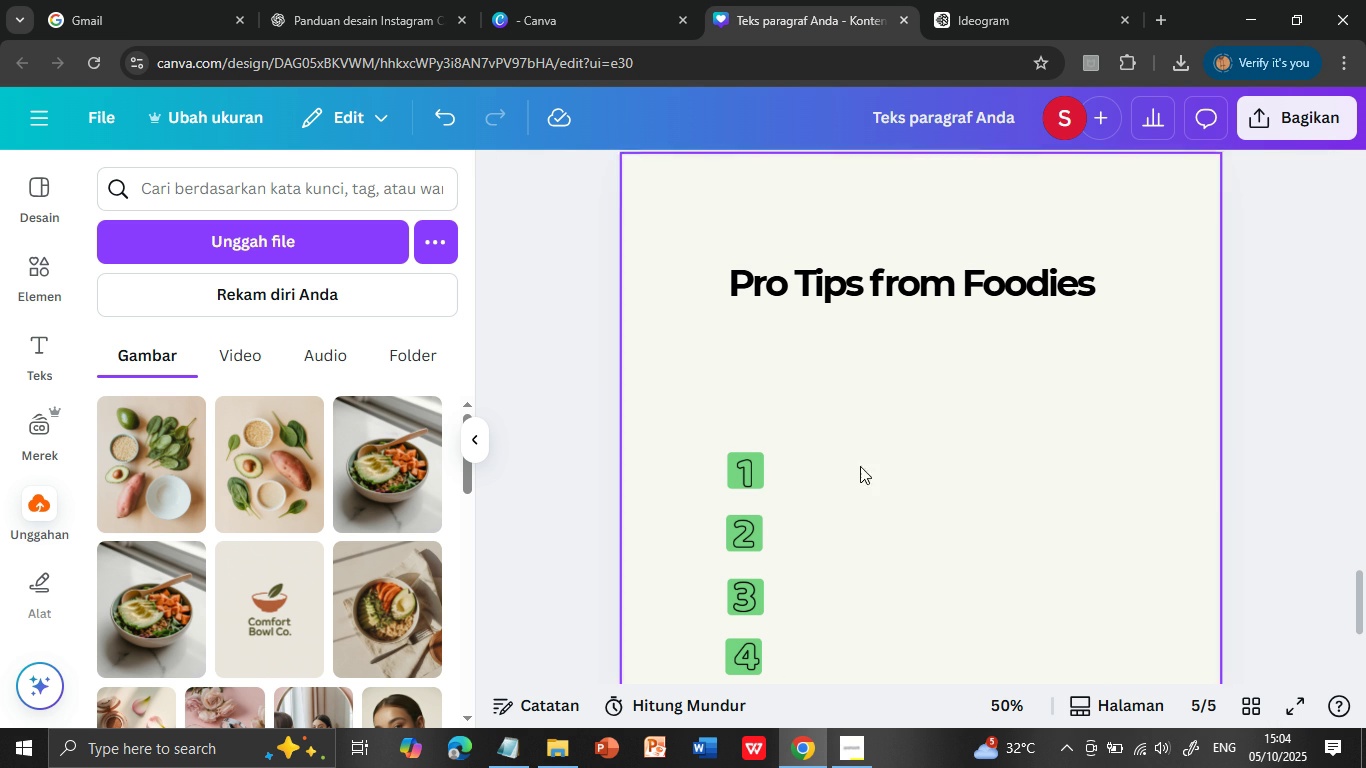 
key(Delete)
 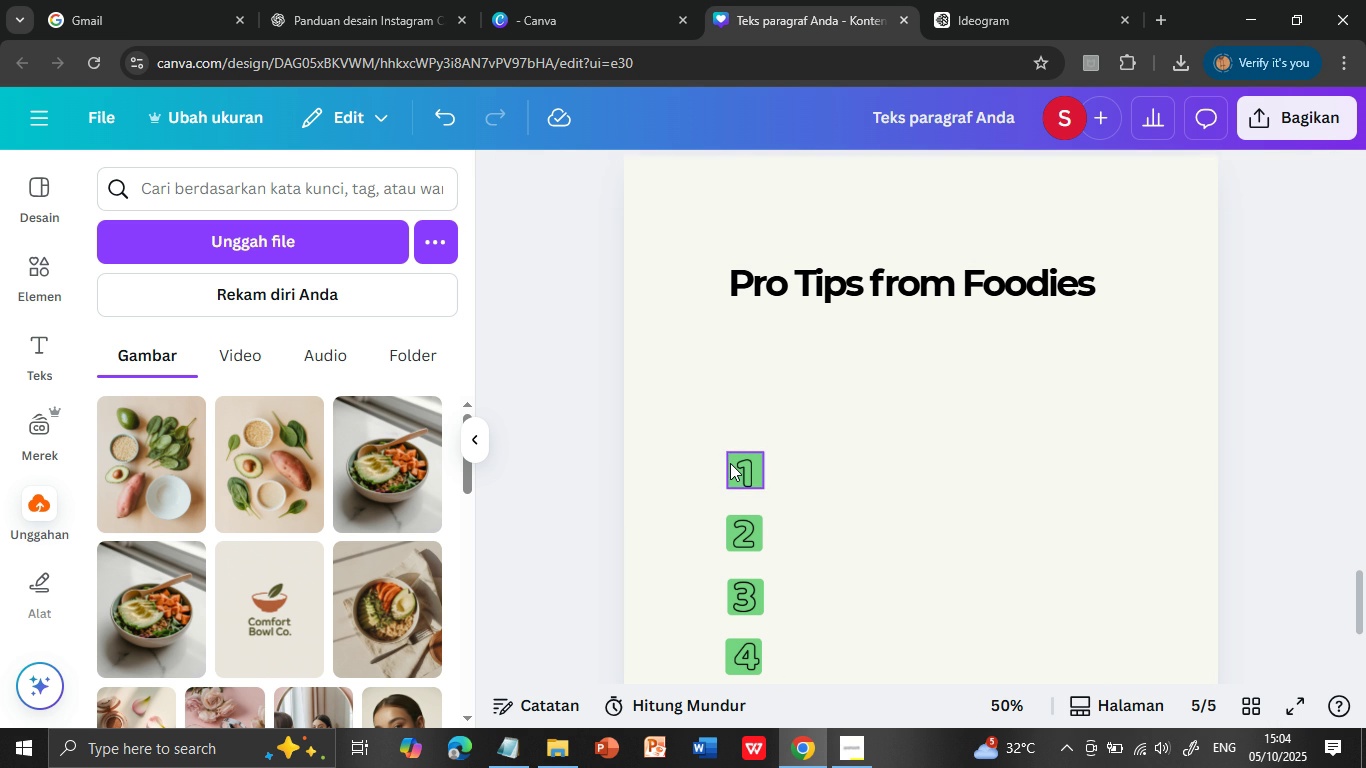 
left_click([730, 463])
 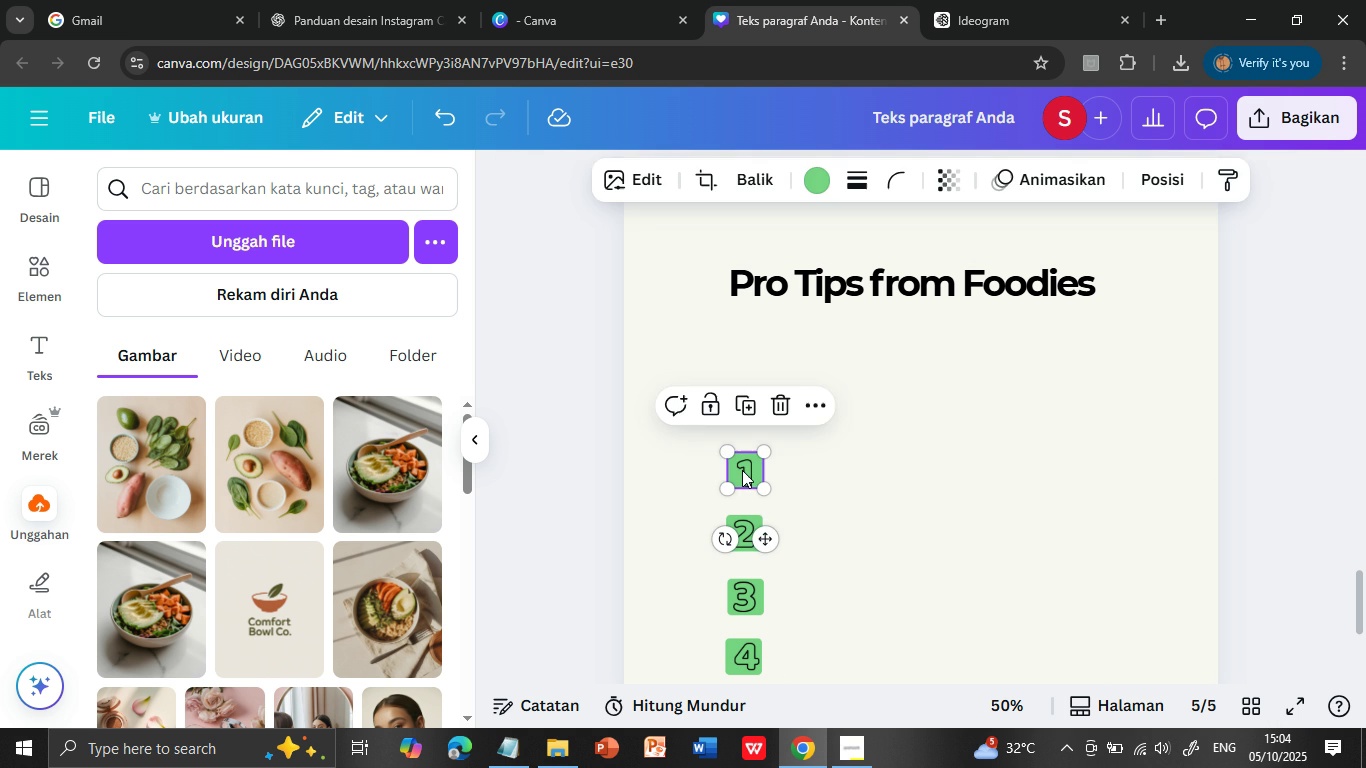 
key(Delete)
 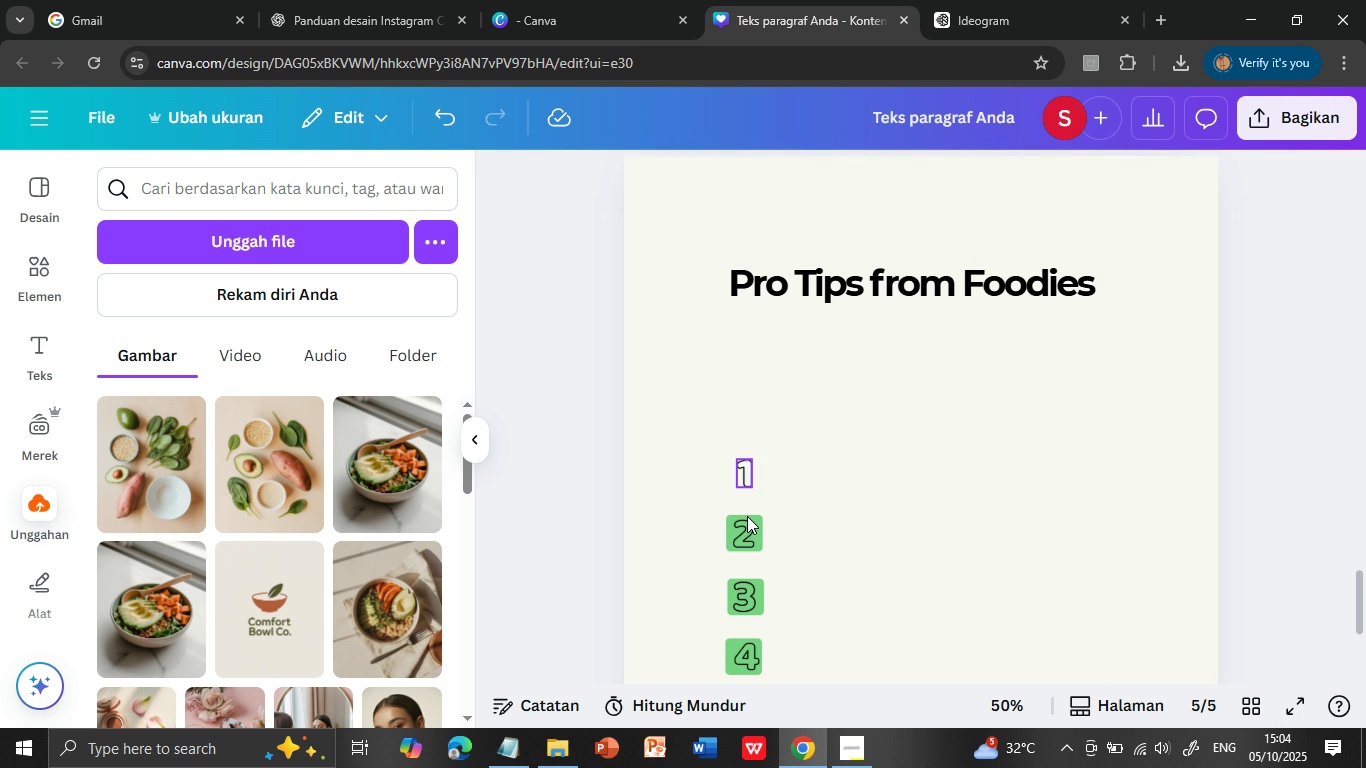 
key(Delete)
 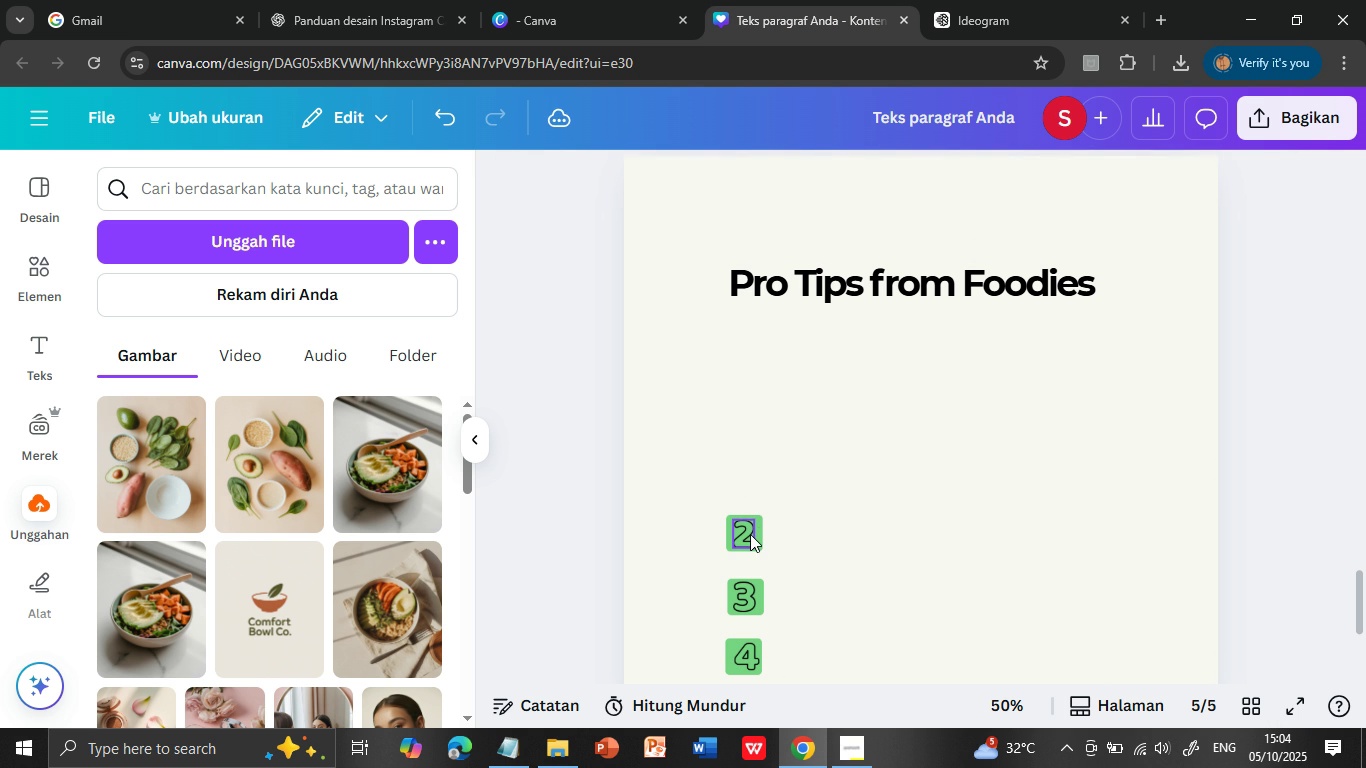 
left_click([742, 470])